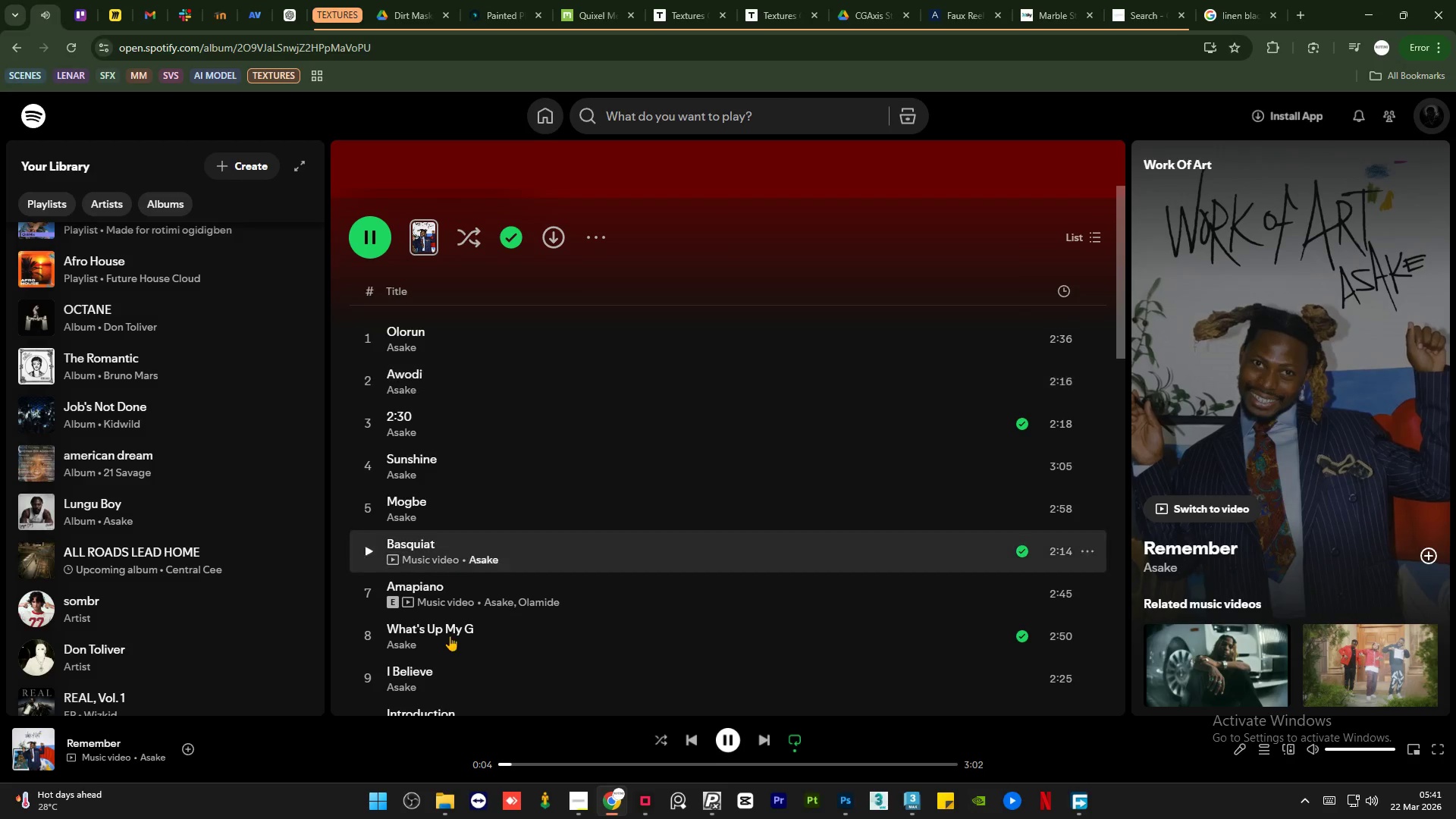 
wait(6.62)
 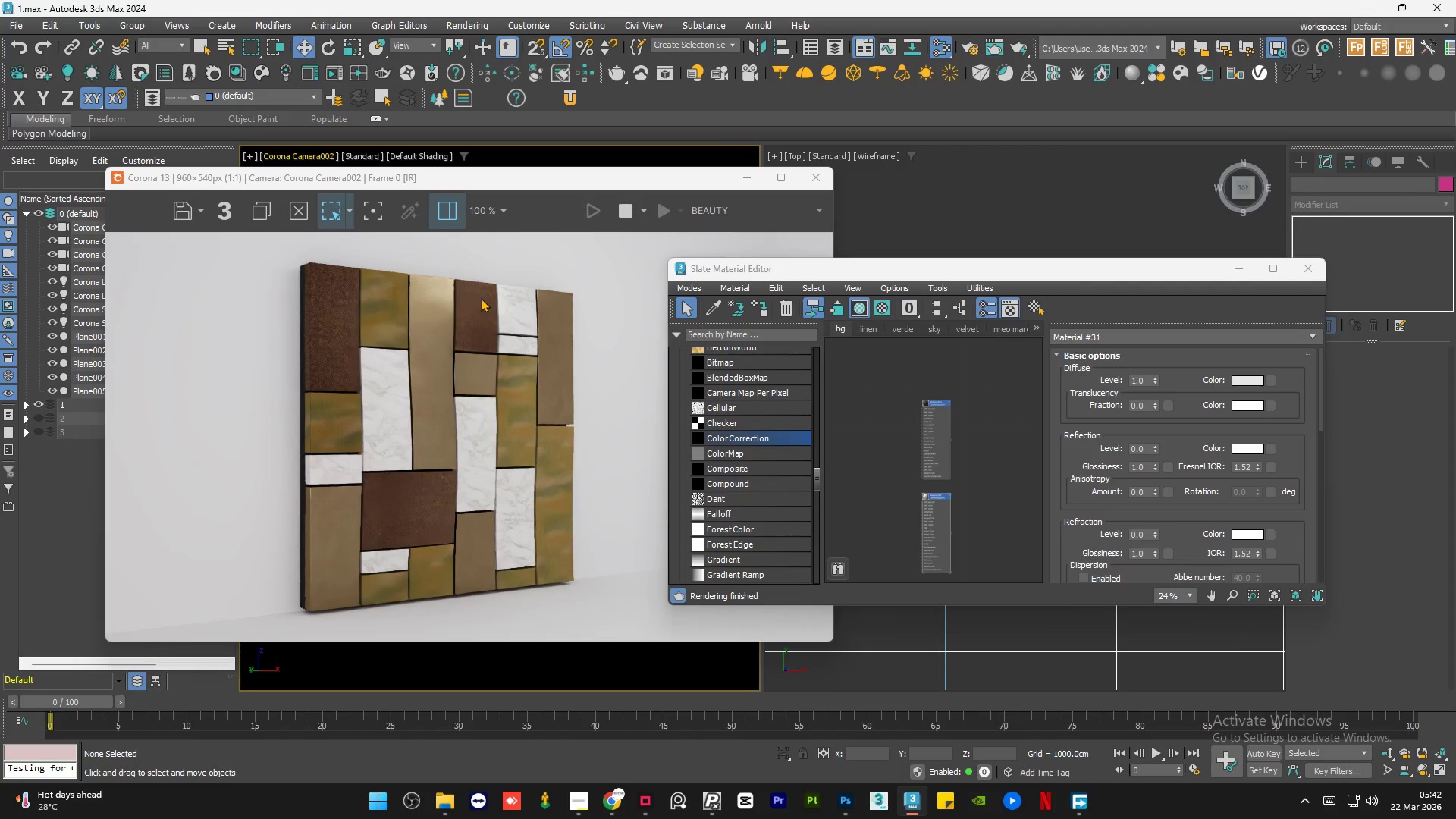 
left_click([744, 182])
 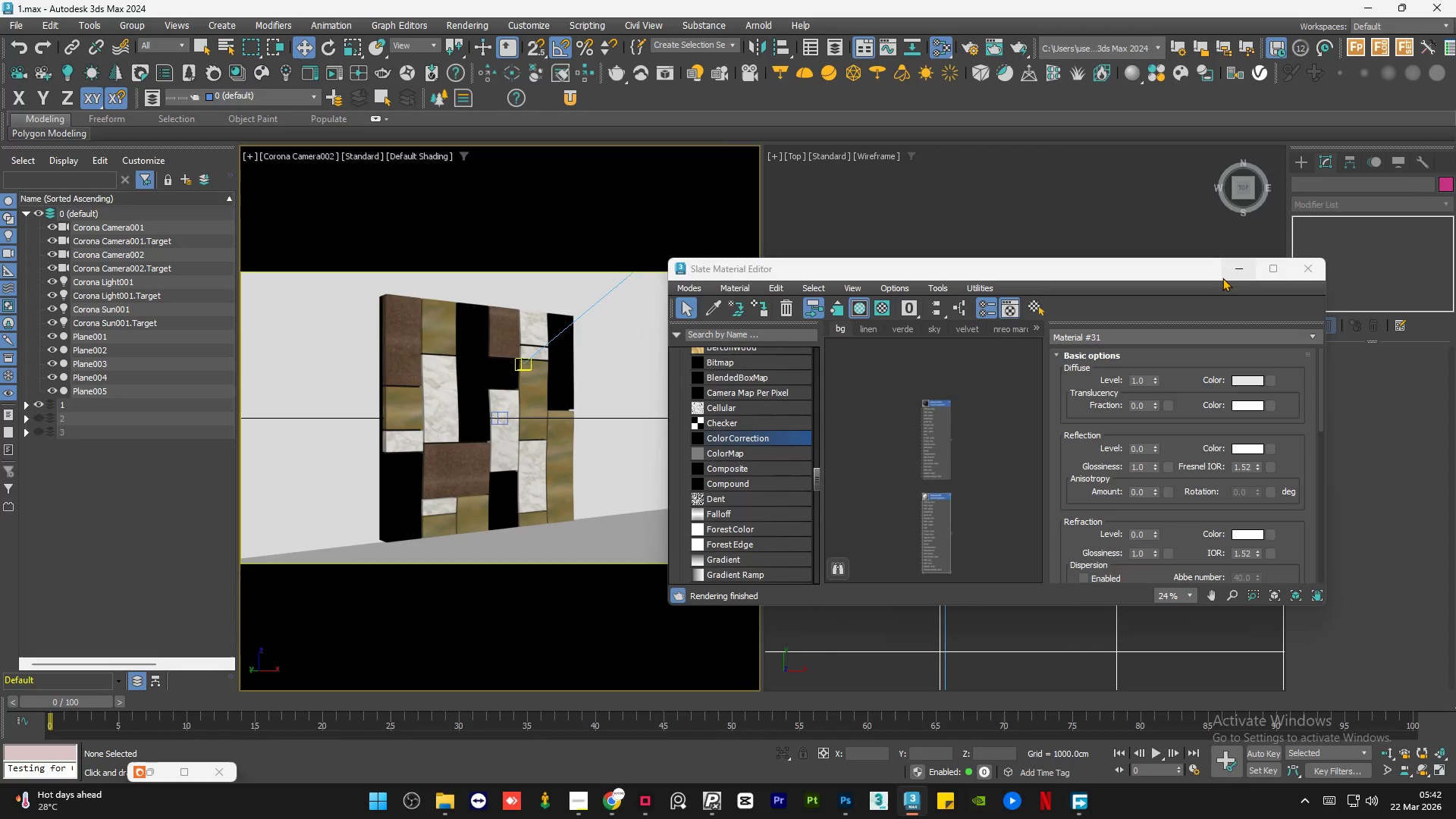 
left_click([1236, 272])
 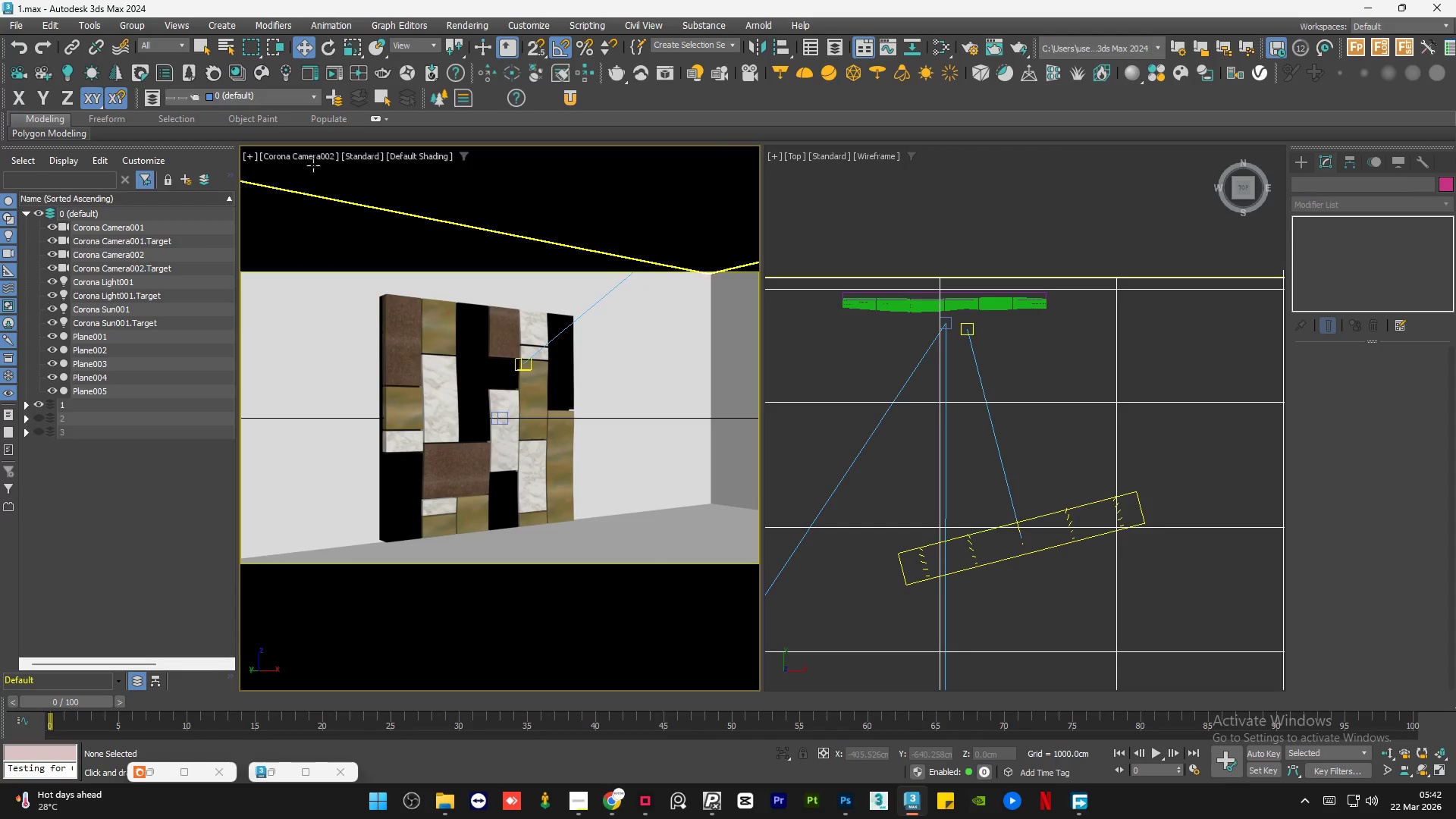 
left_click([323, 155])
 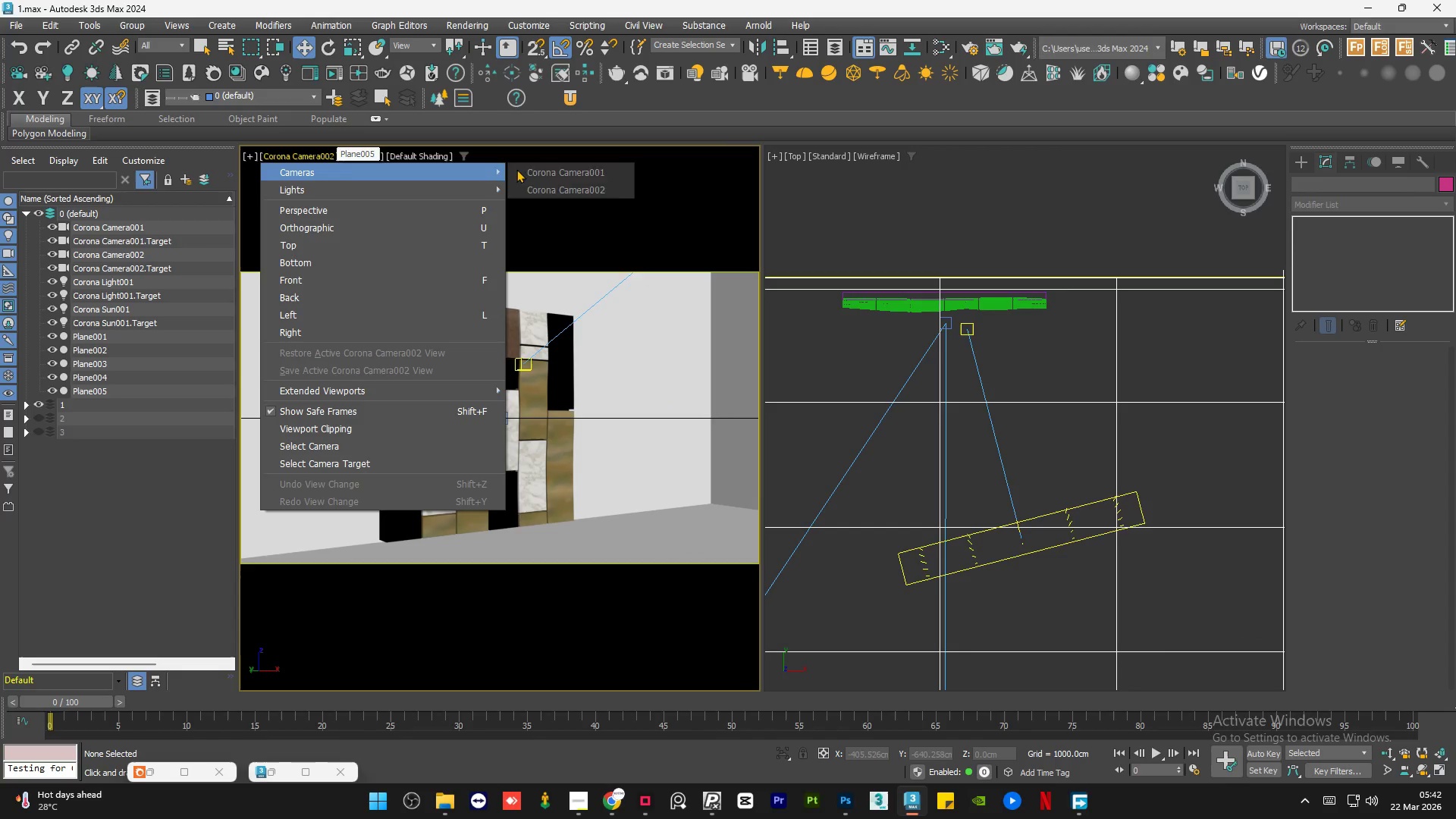 
left_click([541, 169])
 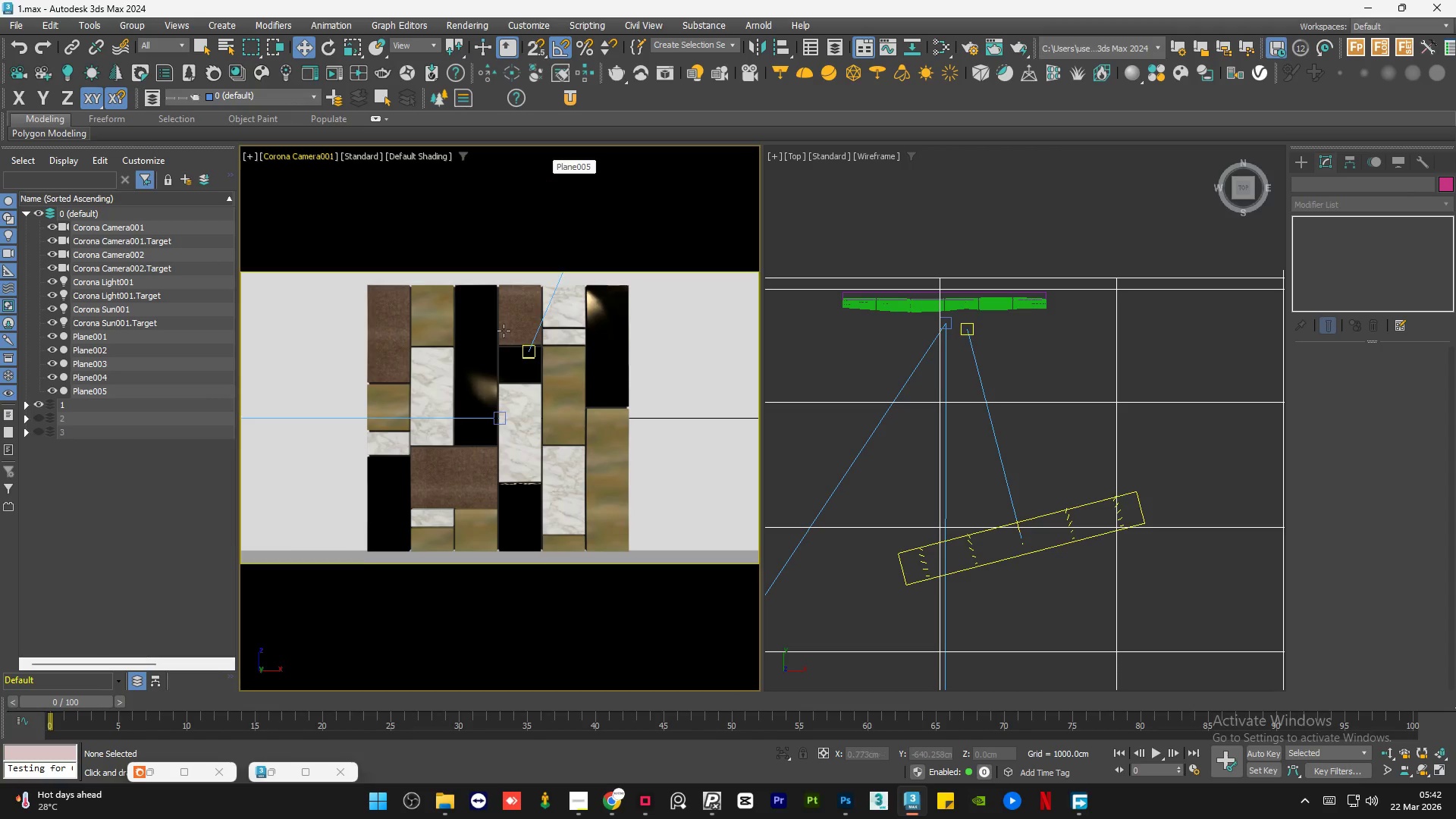 
left_click([579, 818])